 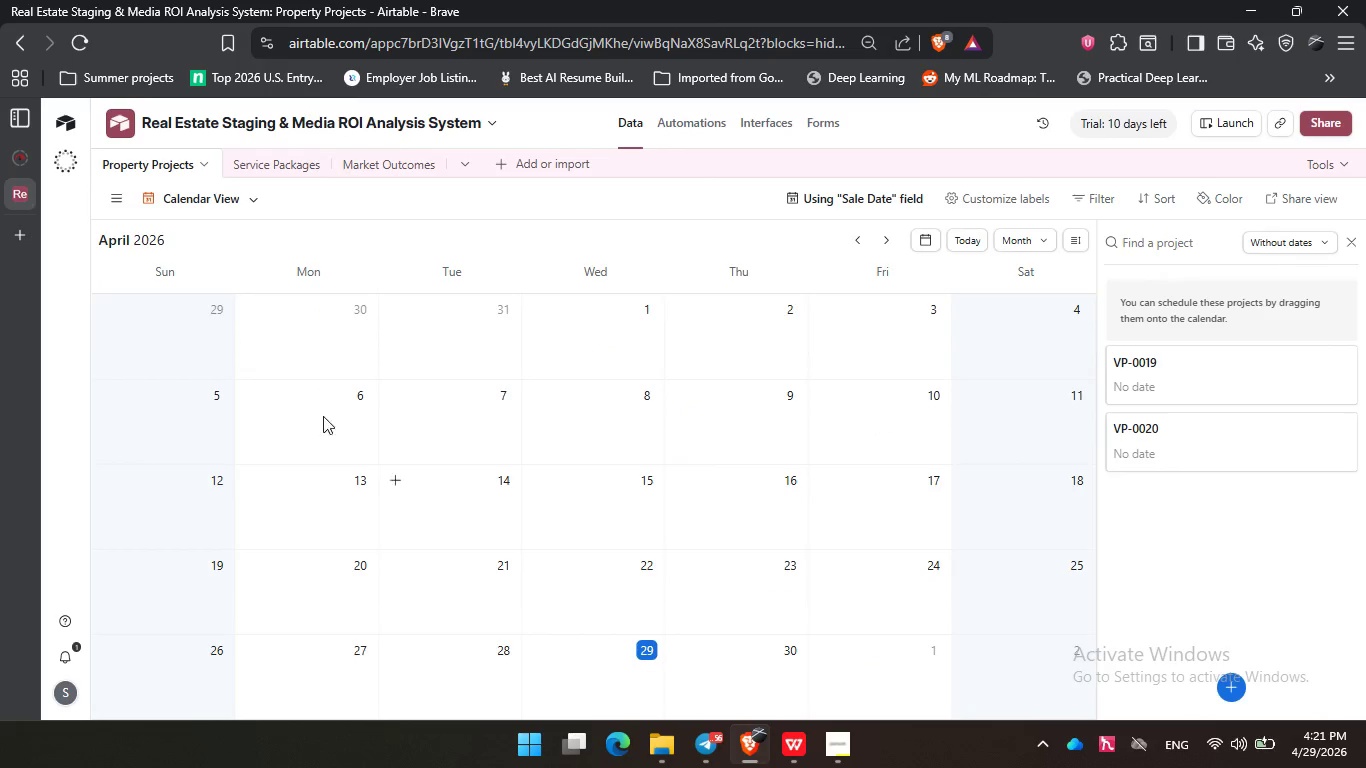 
left_click([285, 372])
 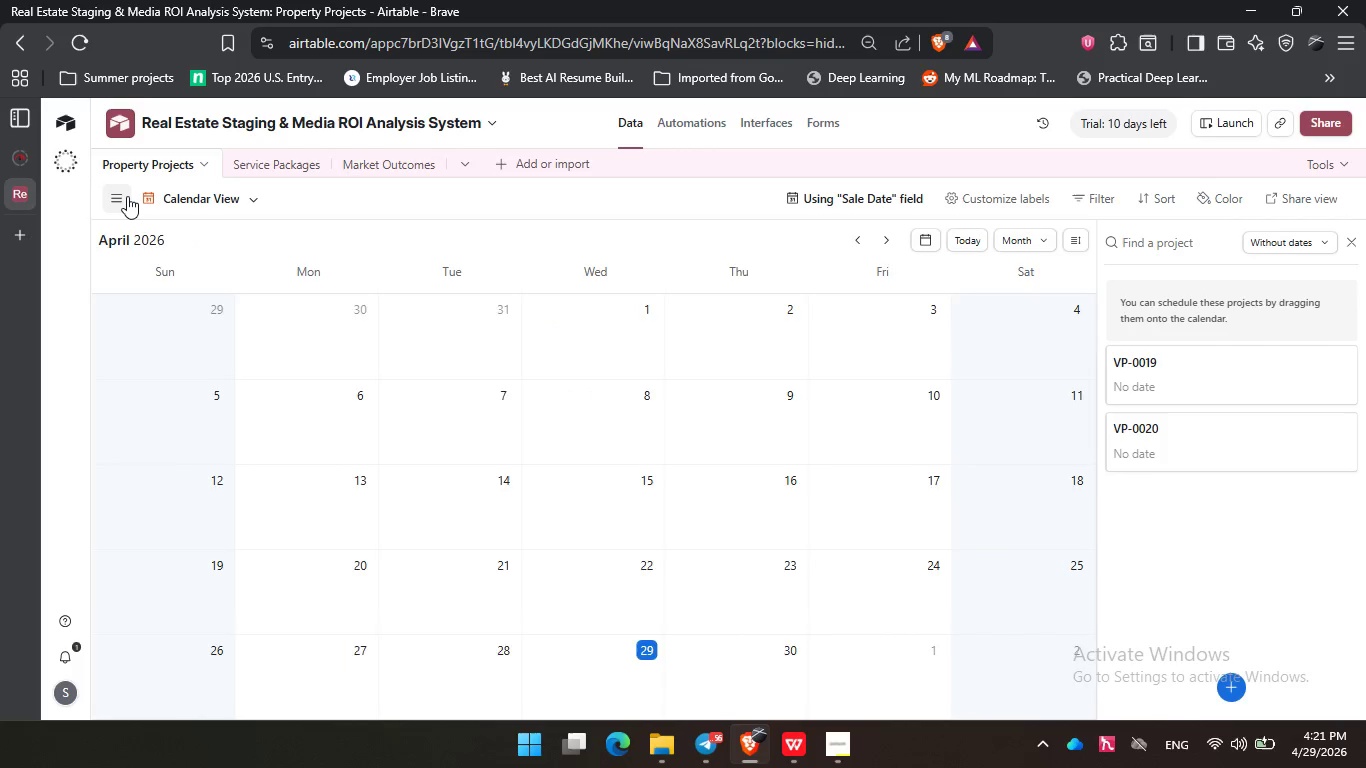 
left_click([127, 196])
 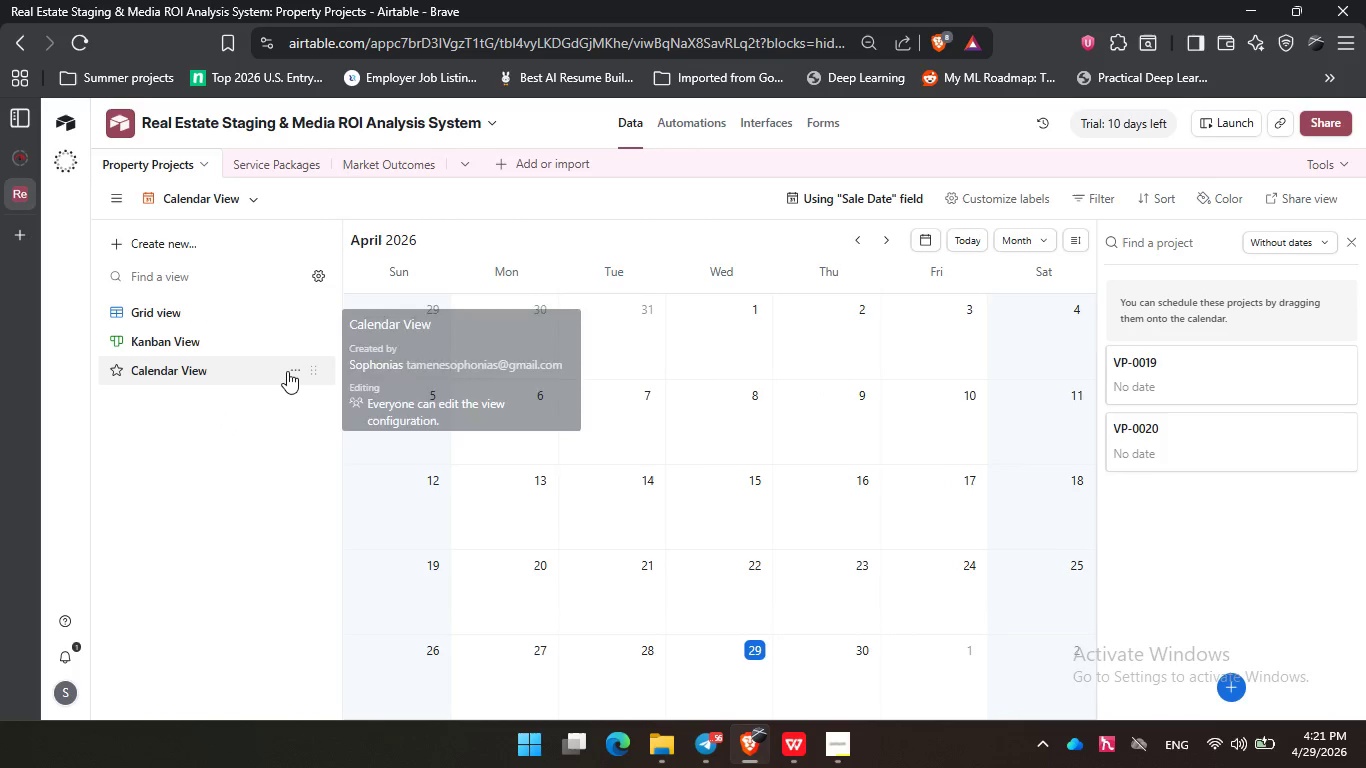 
left_click([287, 371])
 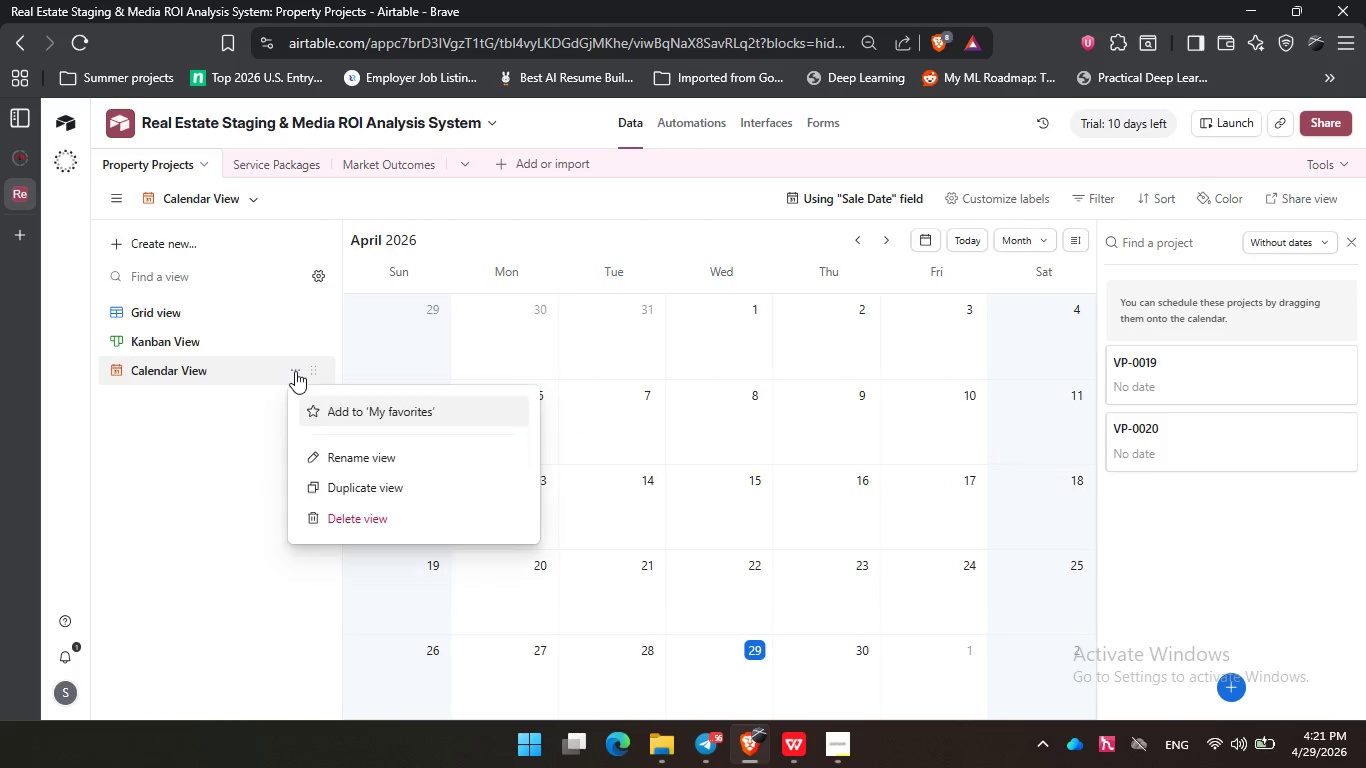 
left_click([295, 371])
 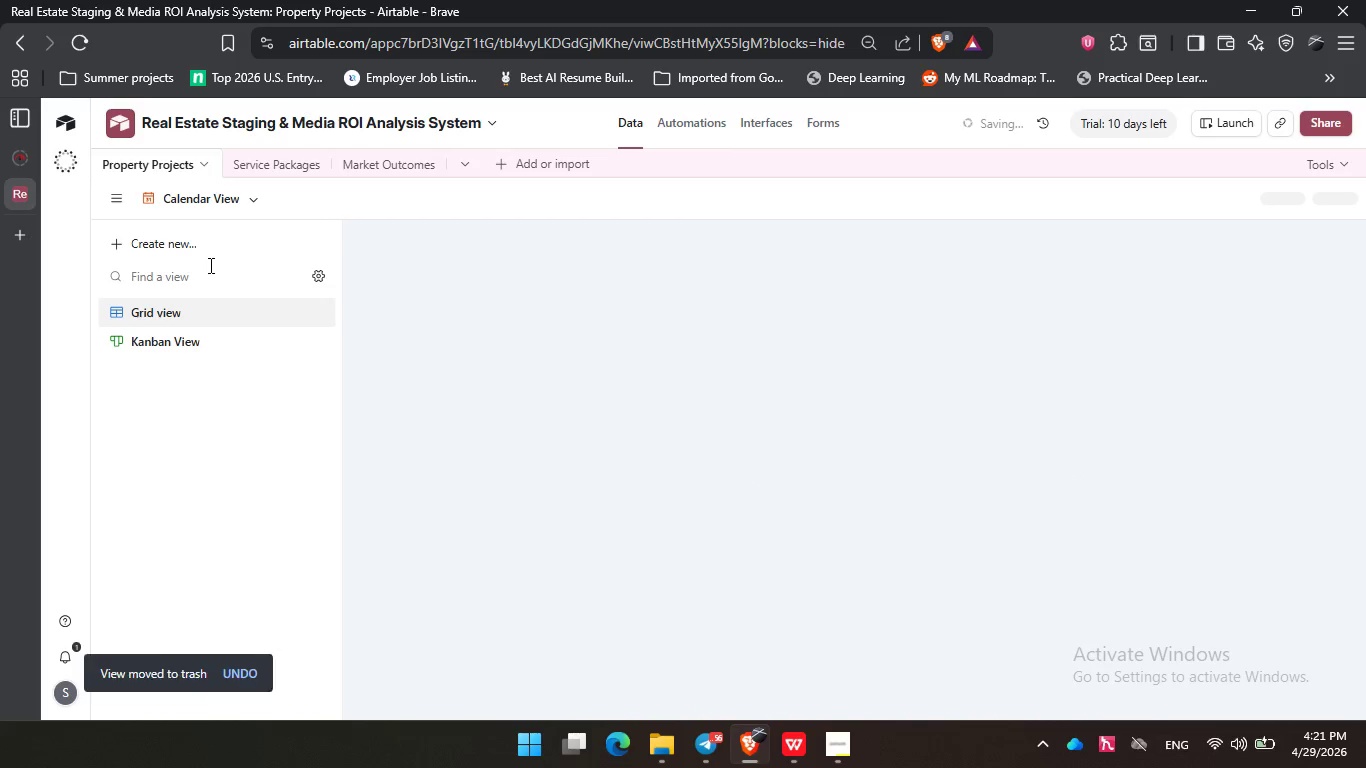 
left_click([213, 240])
 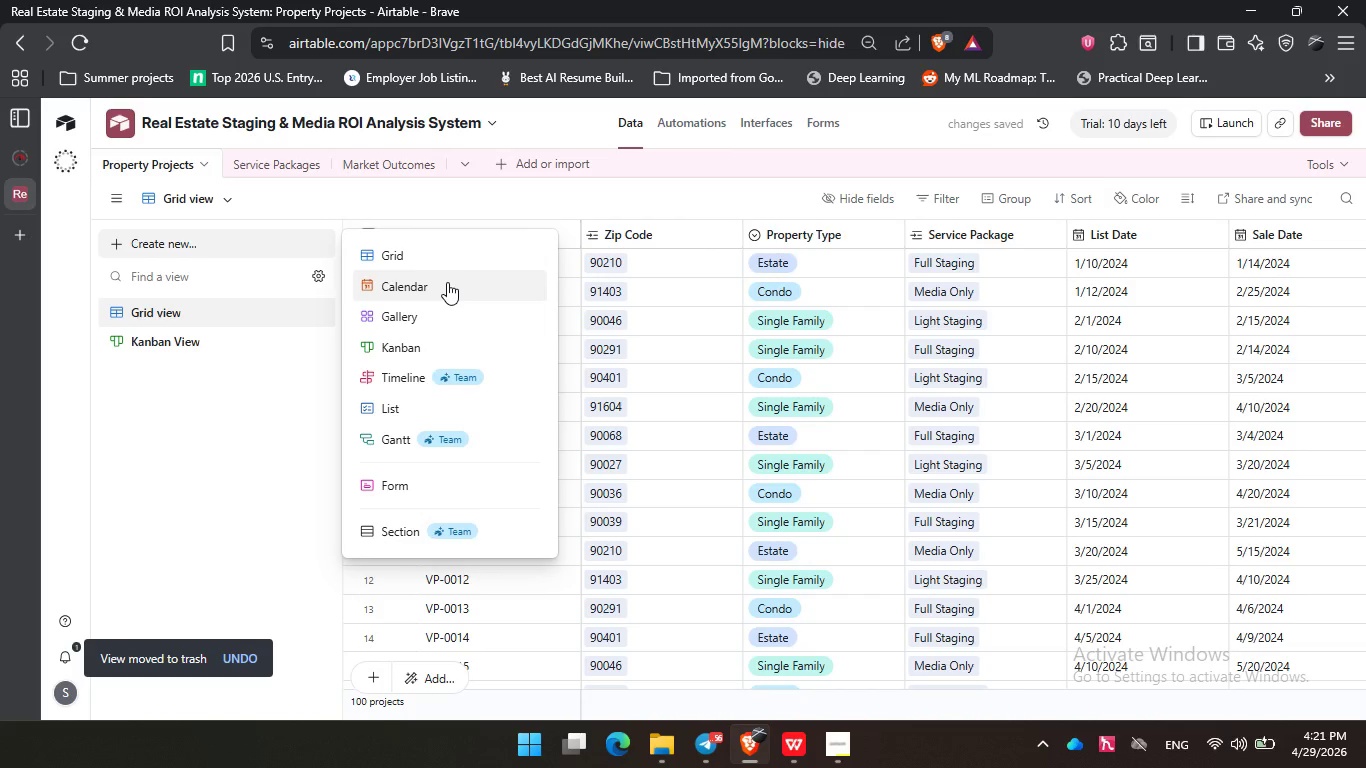 
left_click([447, 282])